 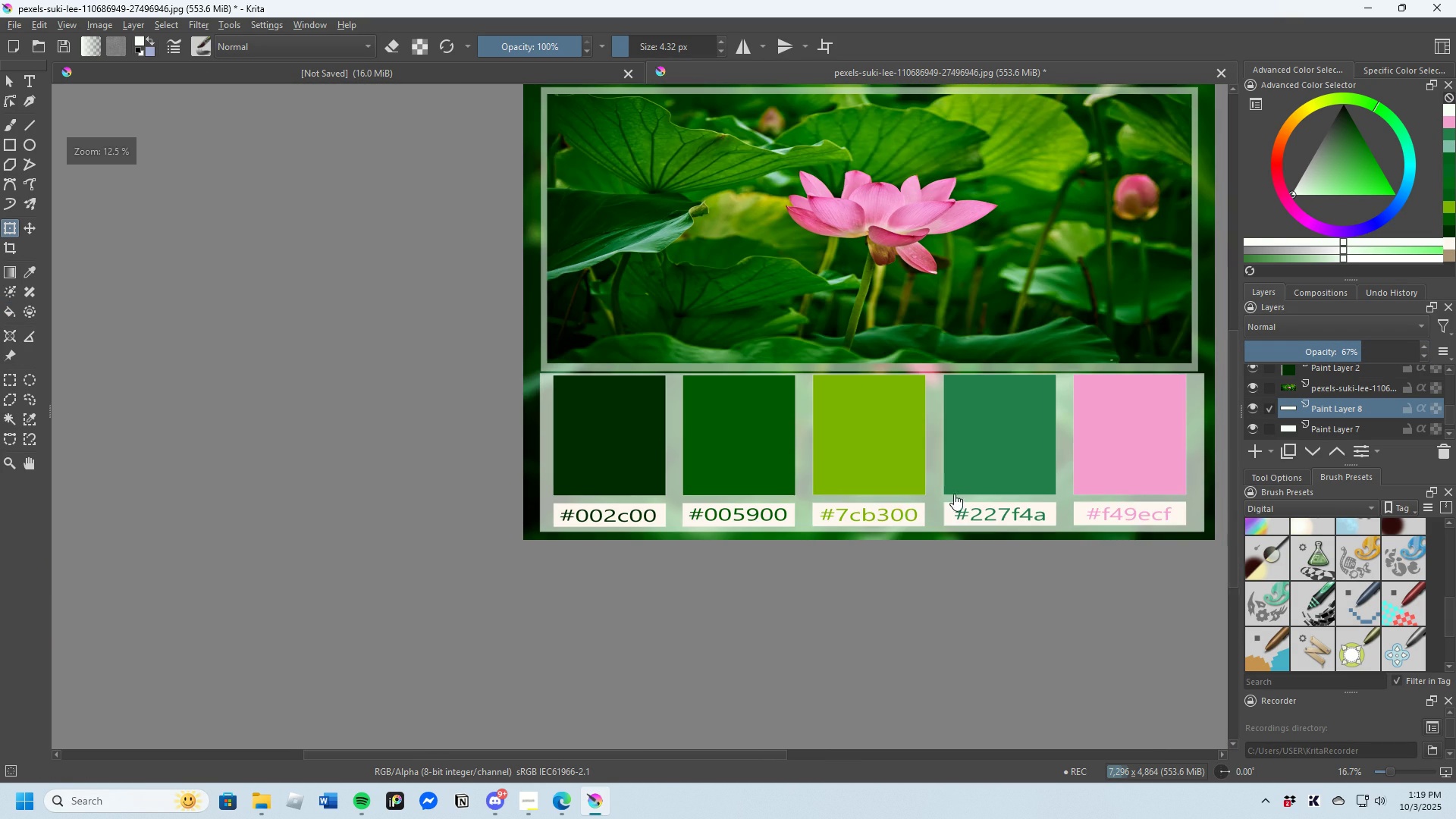 
scroll: coordinate [809, 494], scroll_direction: up, amount: 1.0
 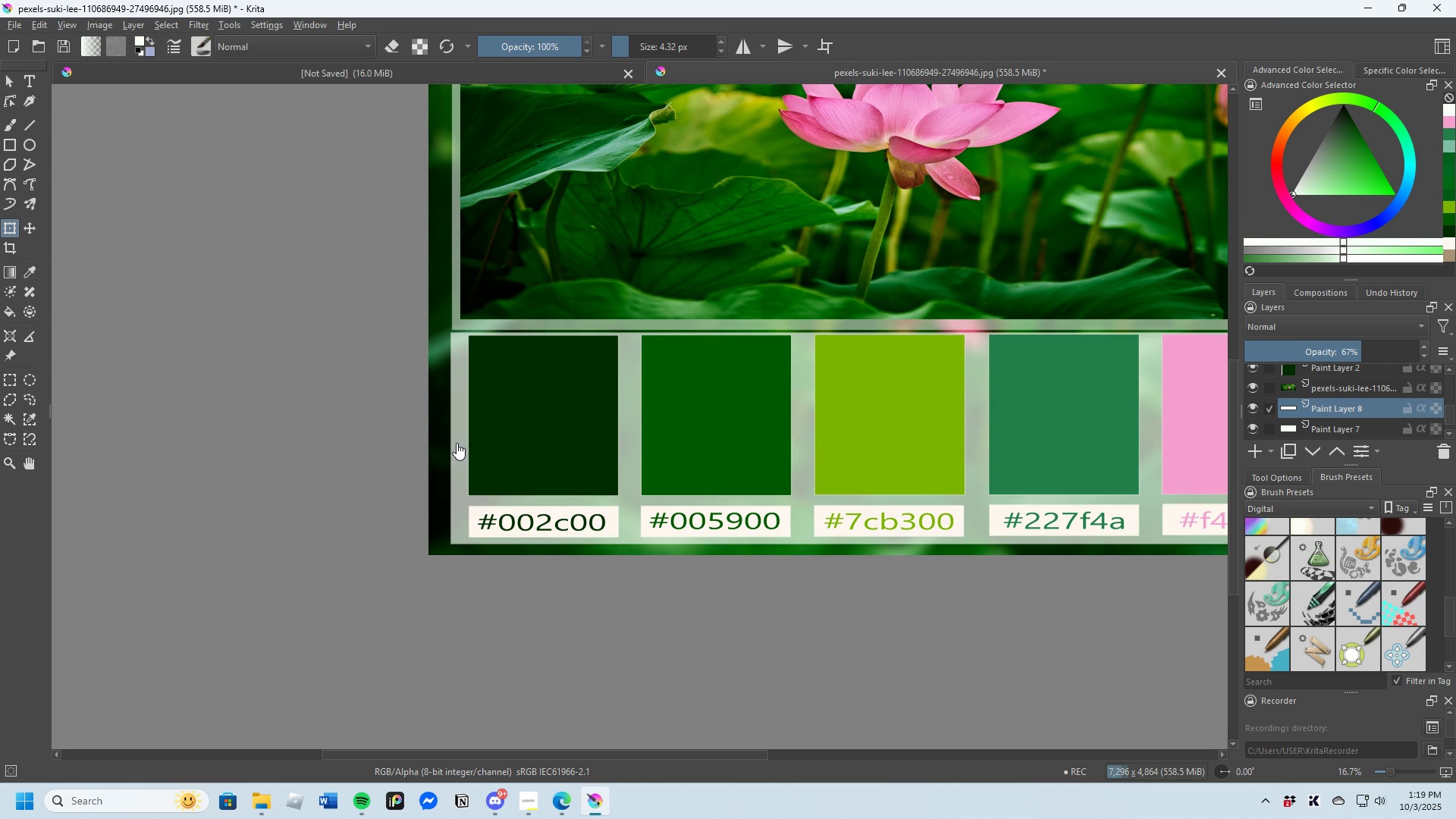 
left_click([457, 443])
 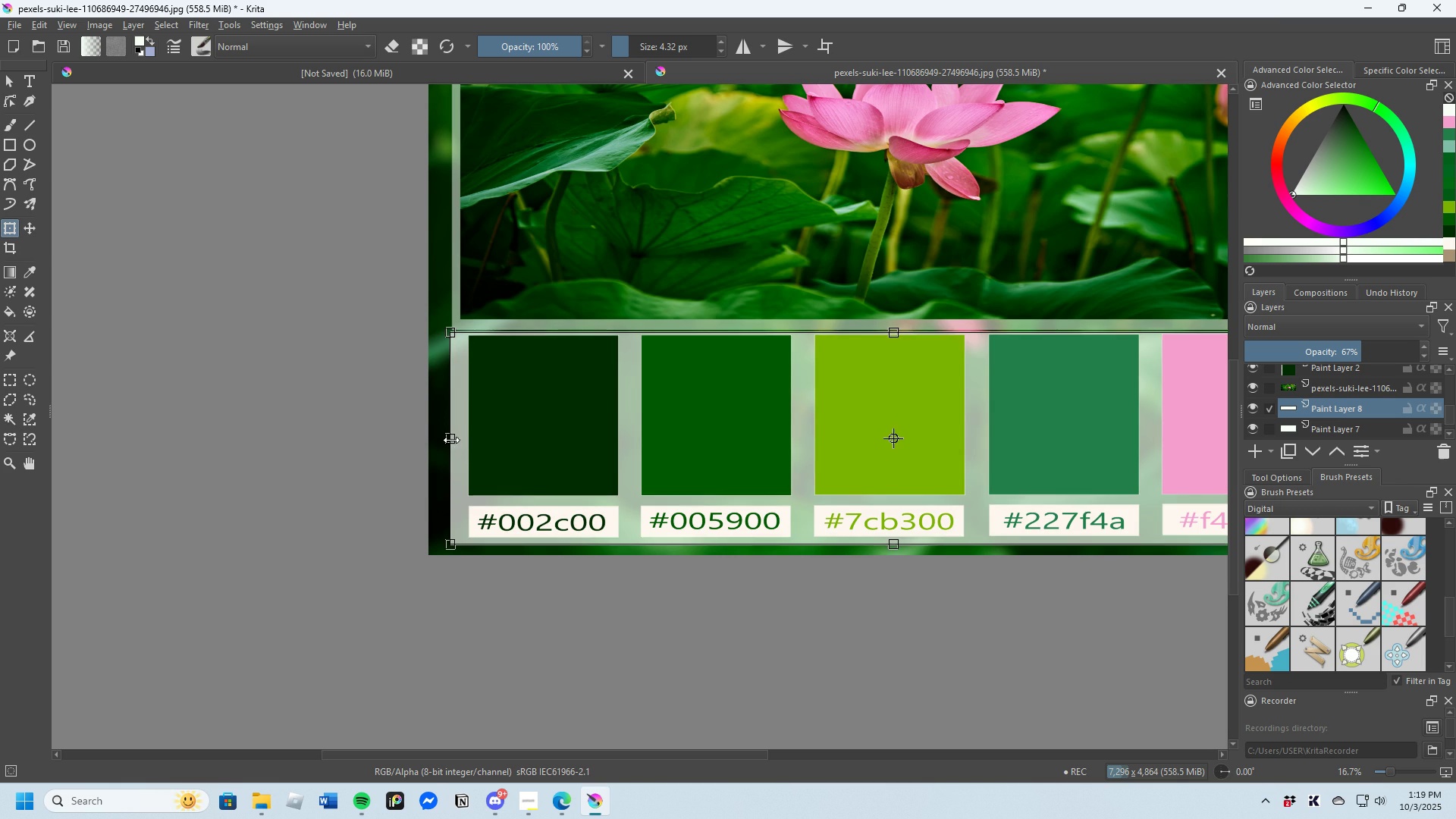 
scroll: coordinate [438, 435], scroll_direction: down, amount: 2.0
 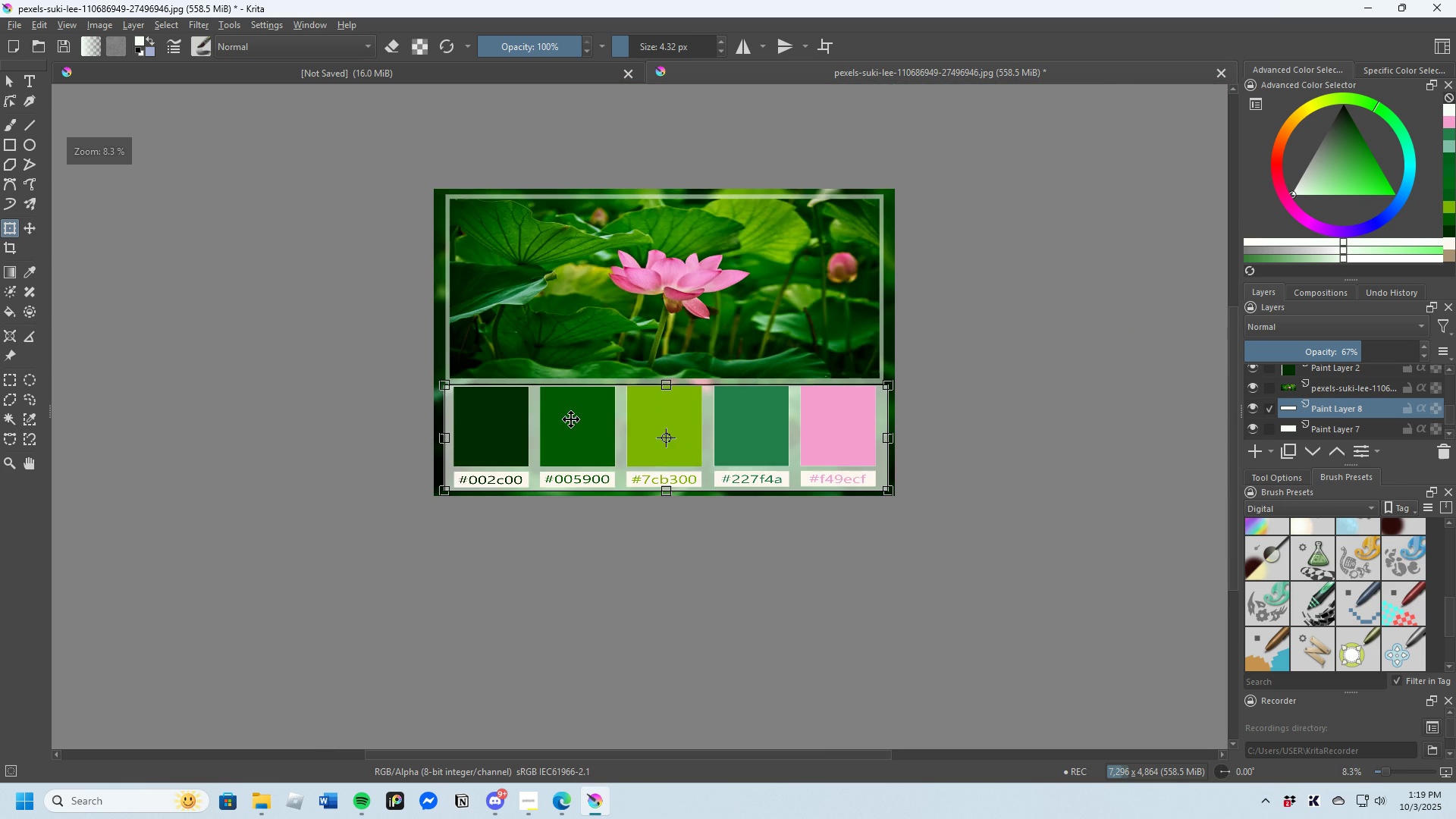 
scroll: coordinate [653, 410], scroll_direction: up, amount: 2.0
 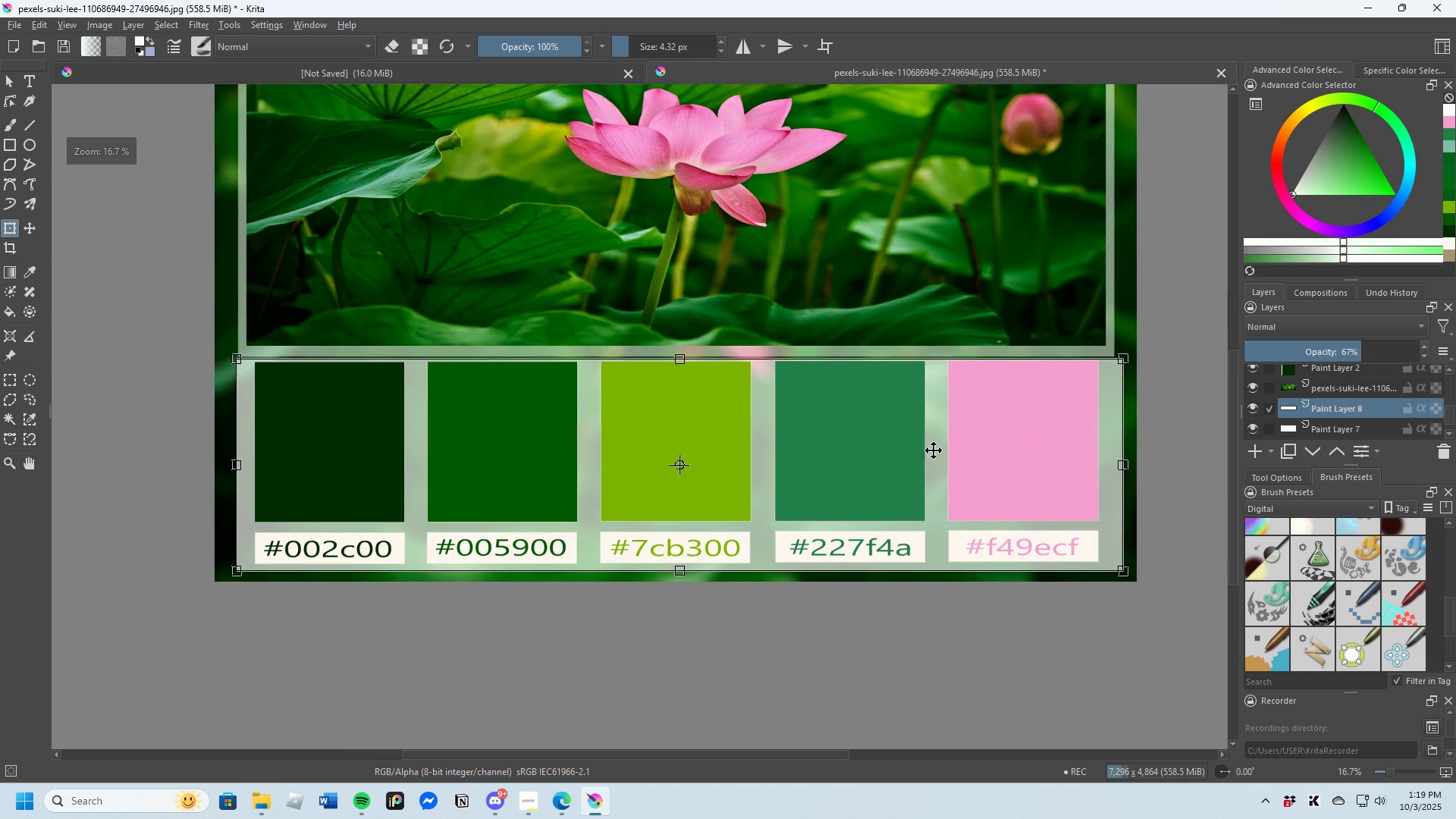 
scroll: coordinate [926, 450], scroll_direction: down, amount: 1.0
 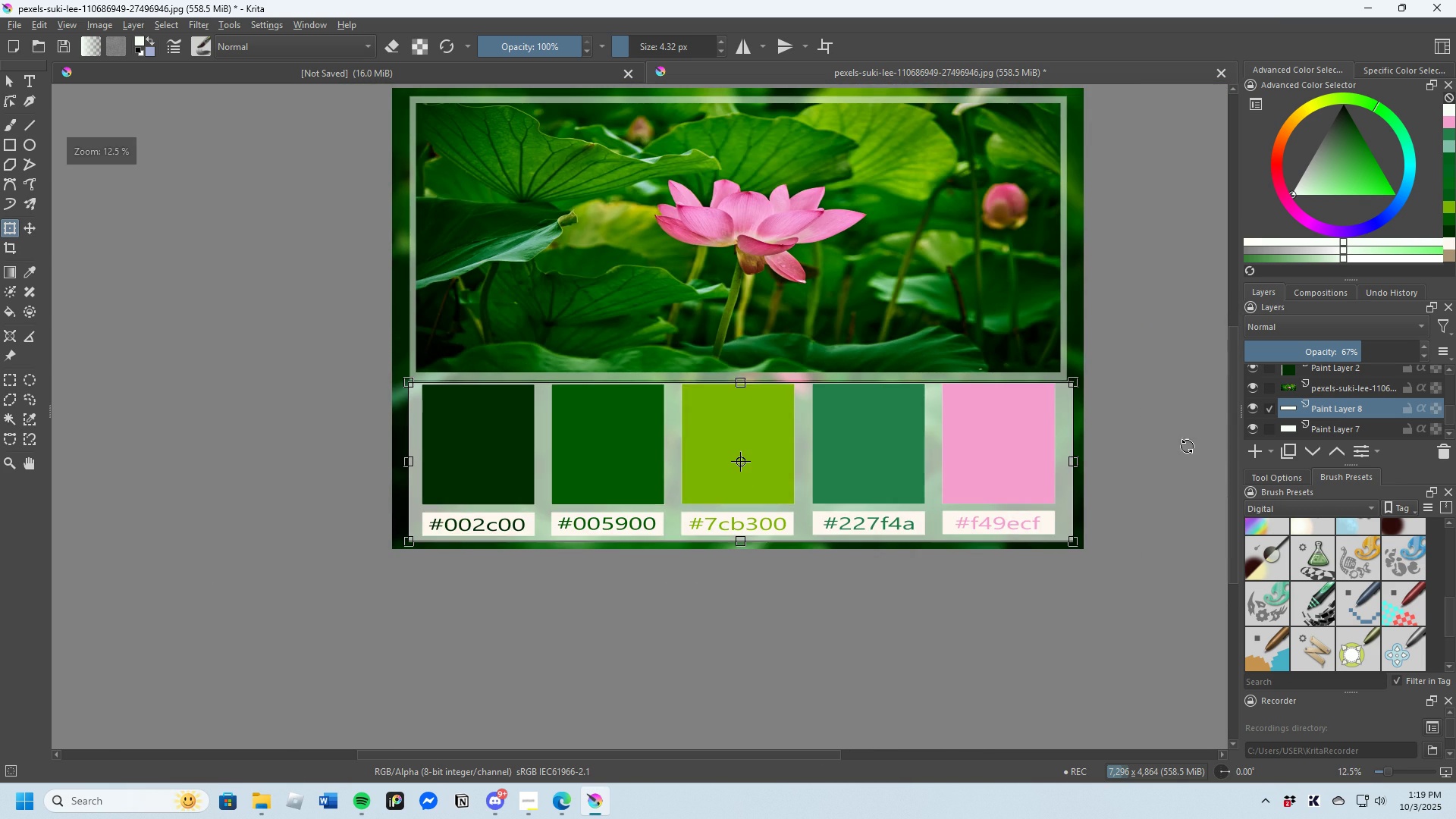 
scroll: coordinate [965, 477], scroll_direction: up, amount: 4.0